 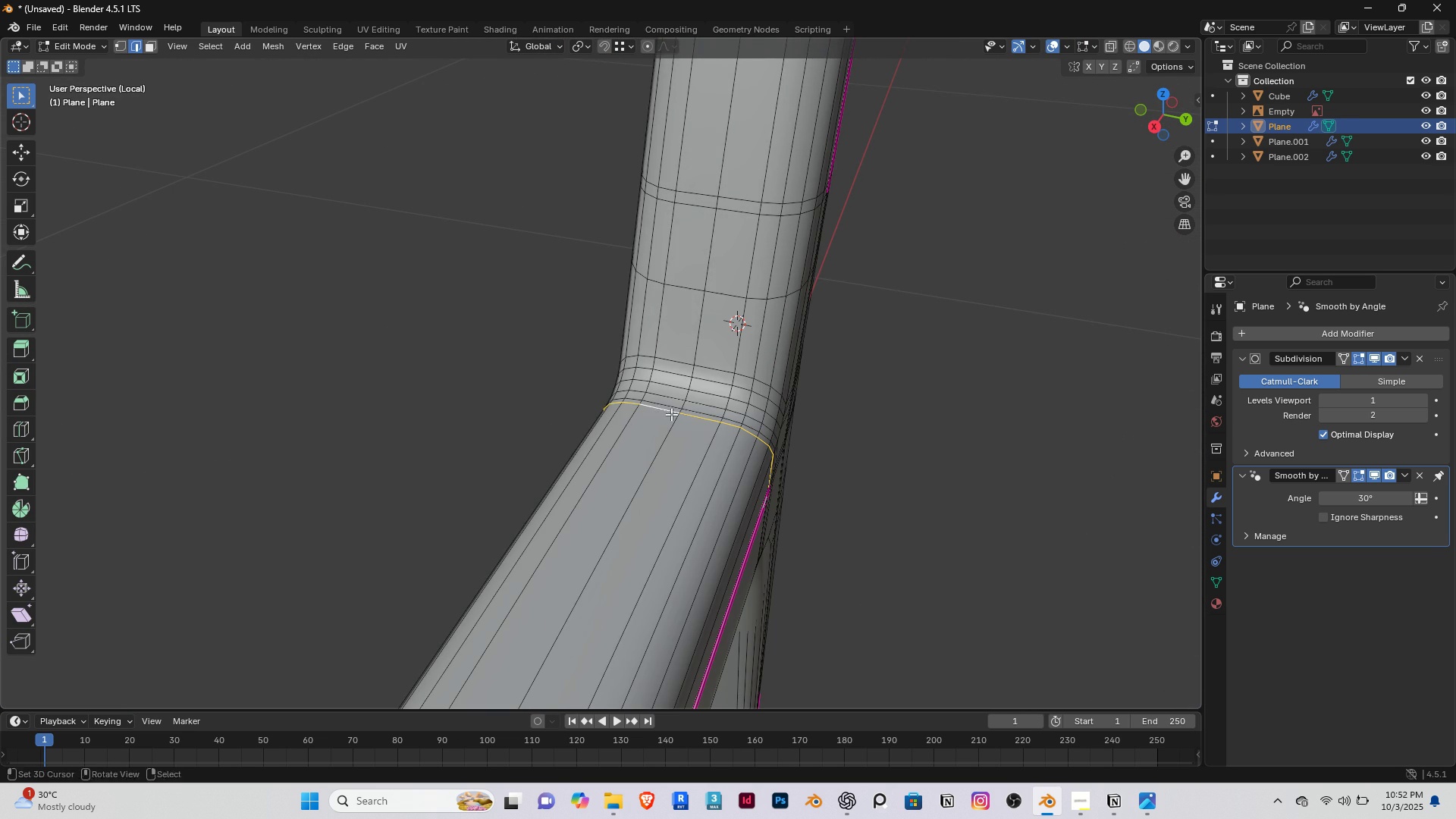 
scroll: coordinate [680, 404], scroll_direction: up, amount: 2.0
 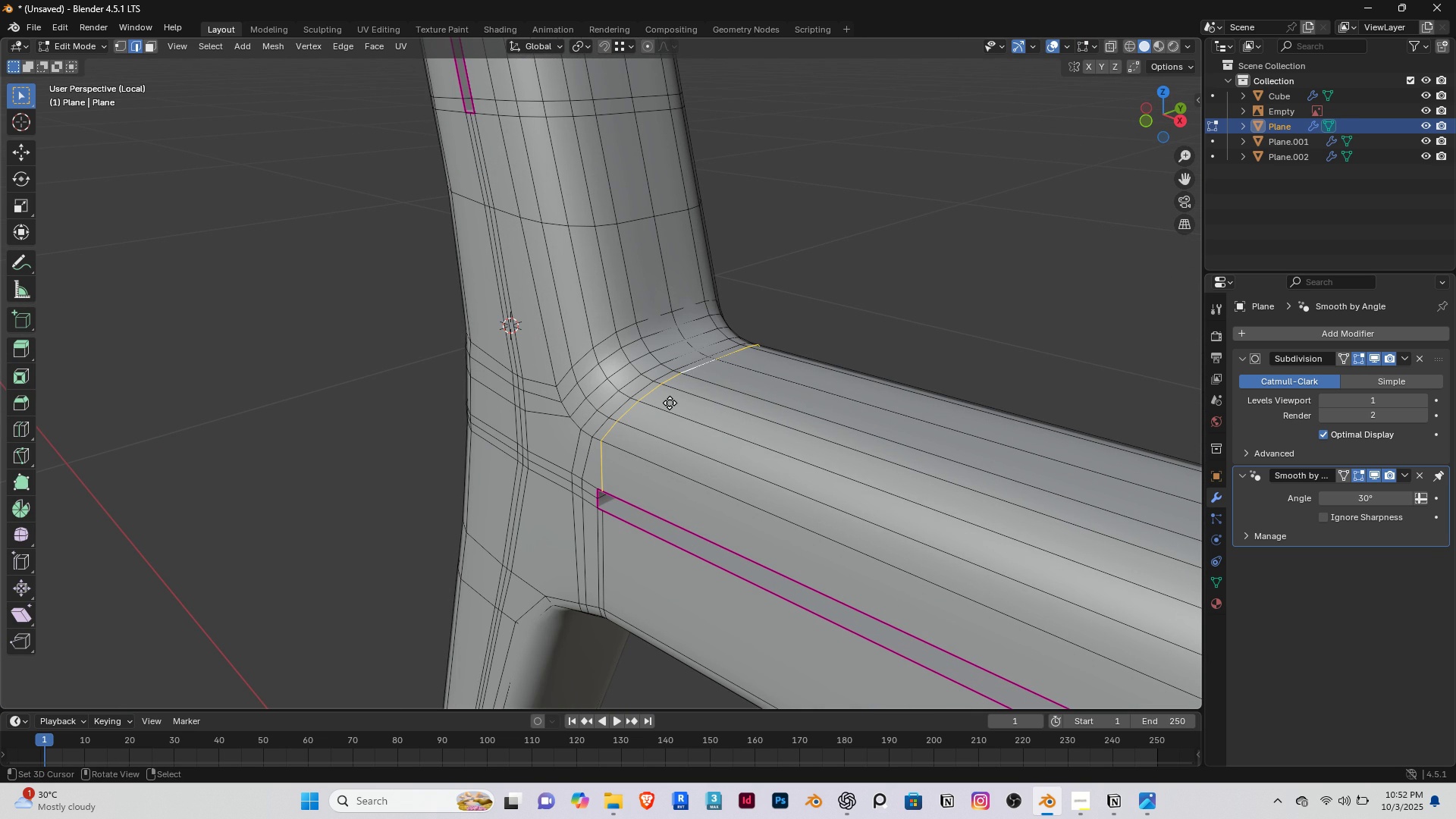 
type(gg)
 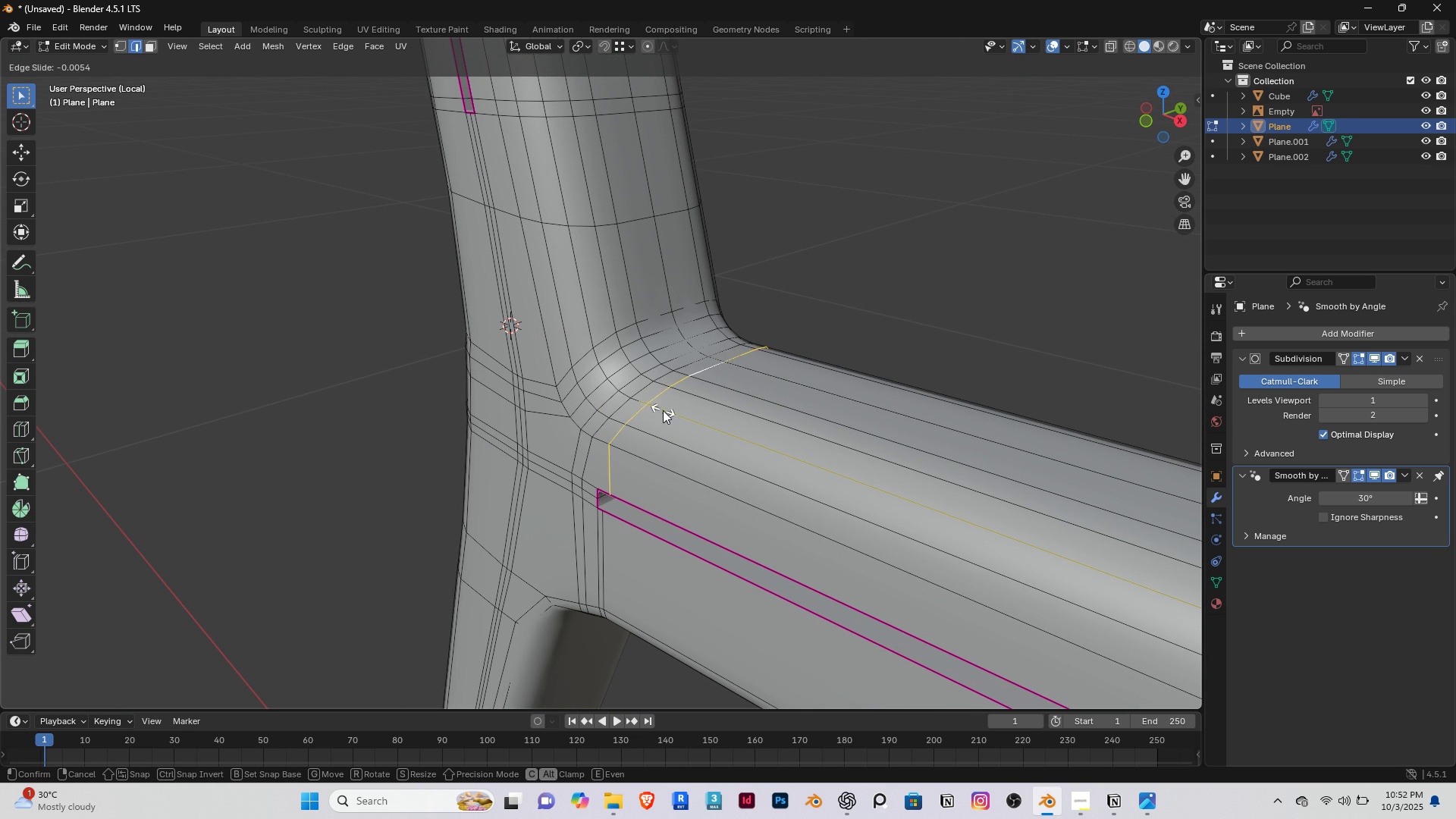 
right_click([667, 413])
 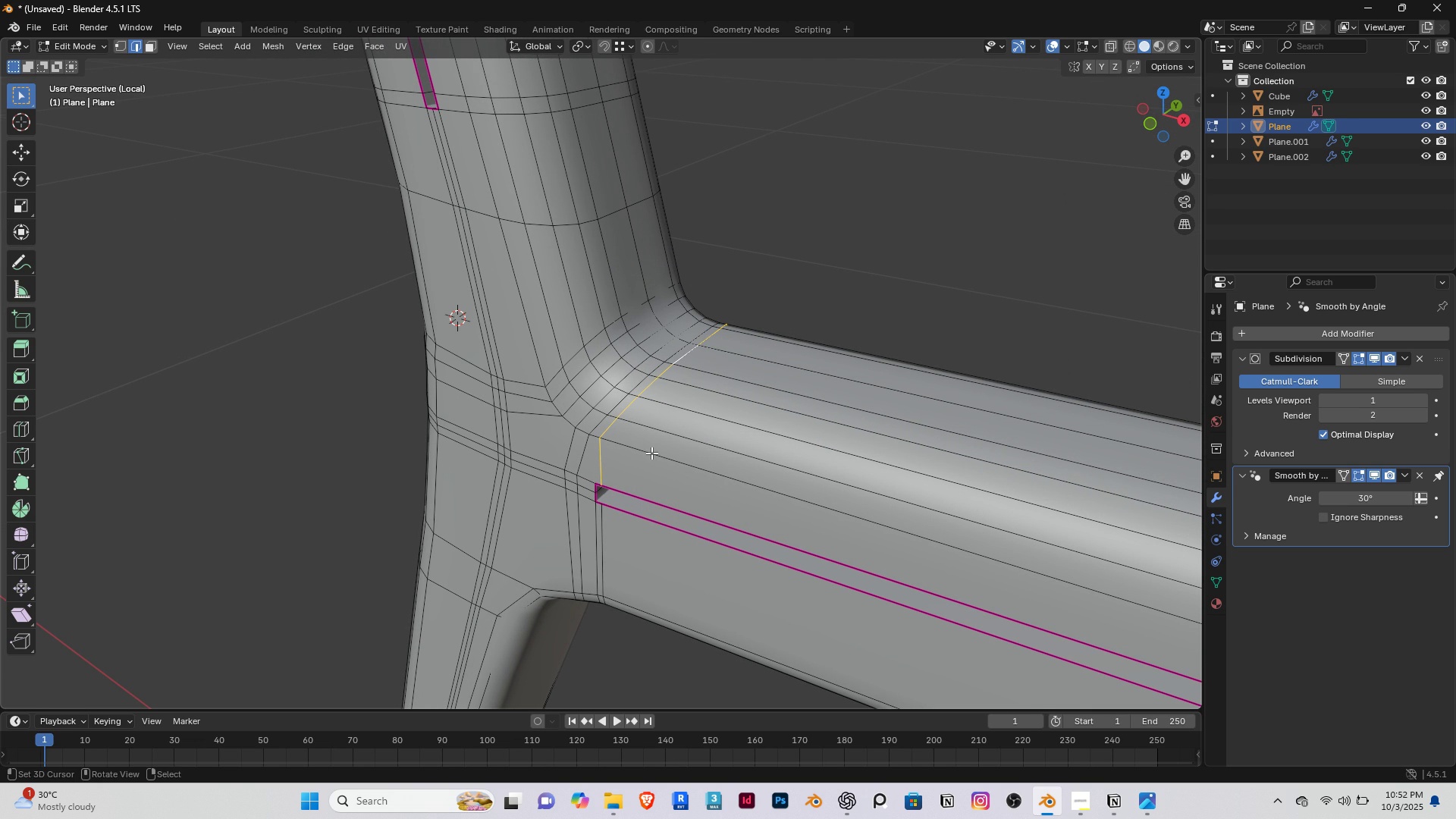 
type(gg)
 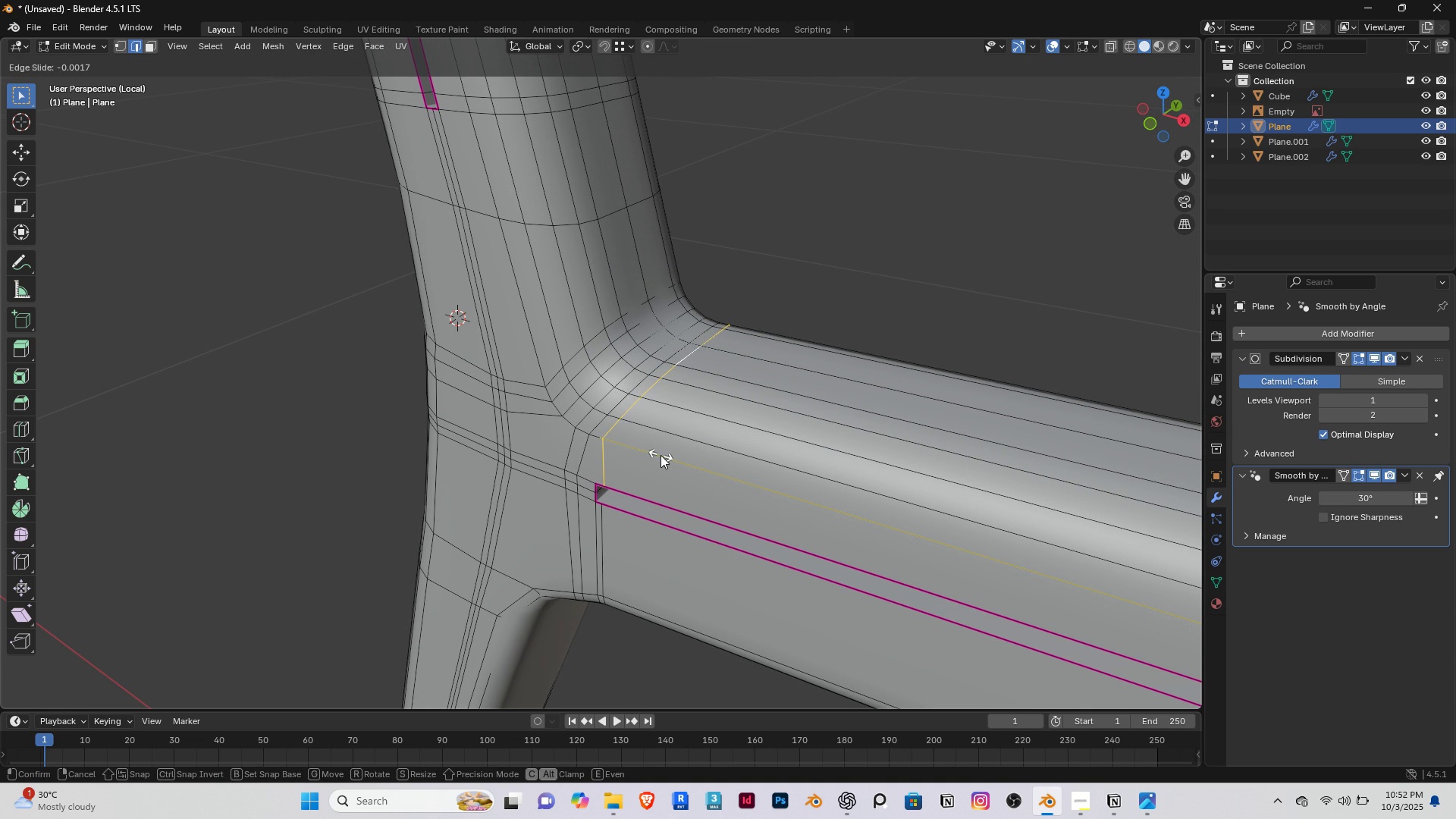 
left_click([661, 455])
 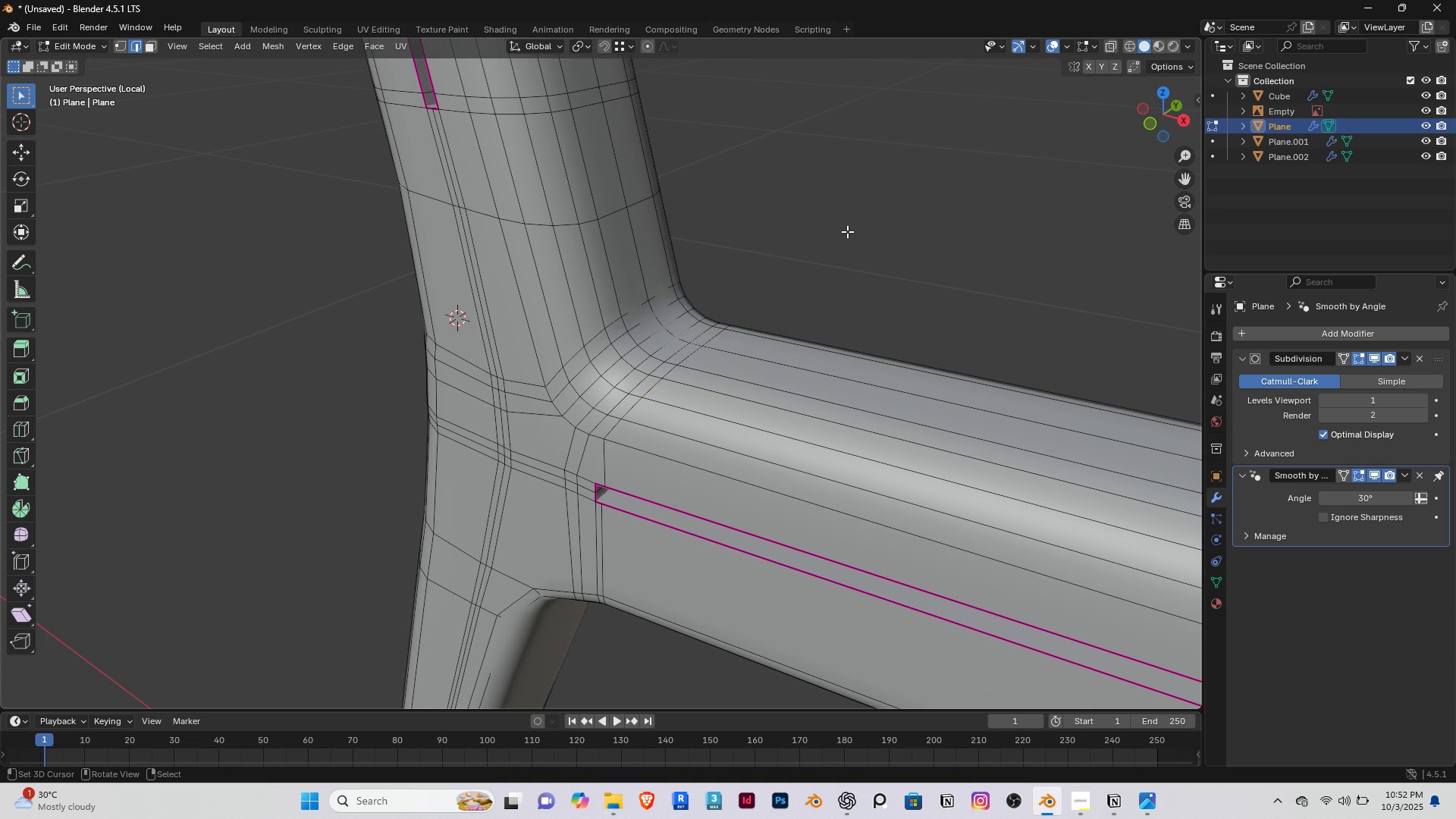 
right_click([847, 231])
 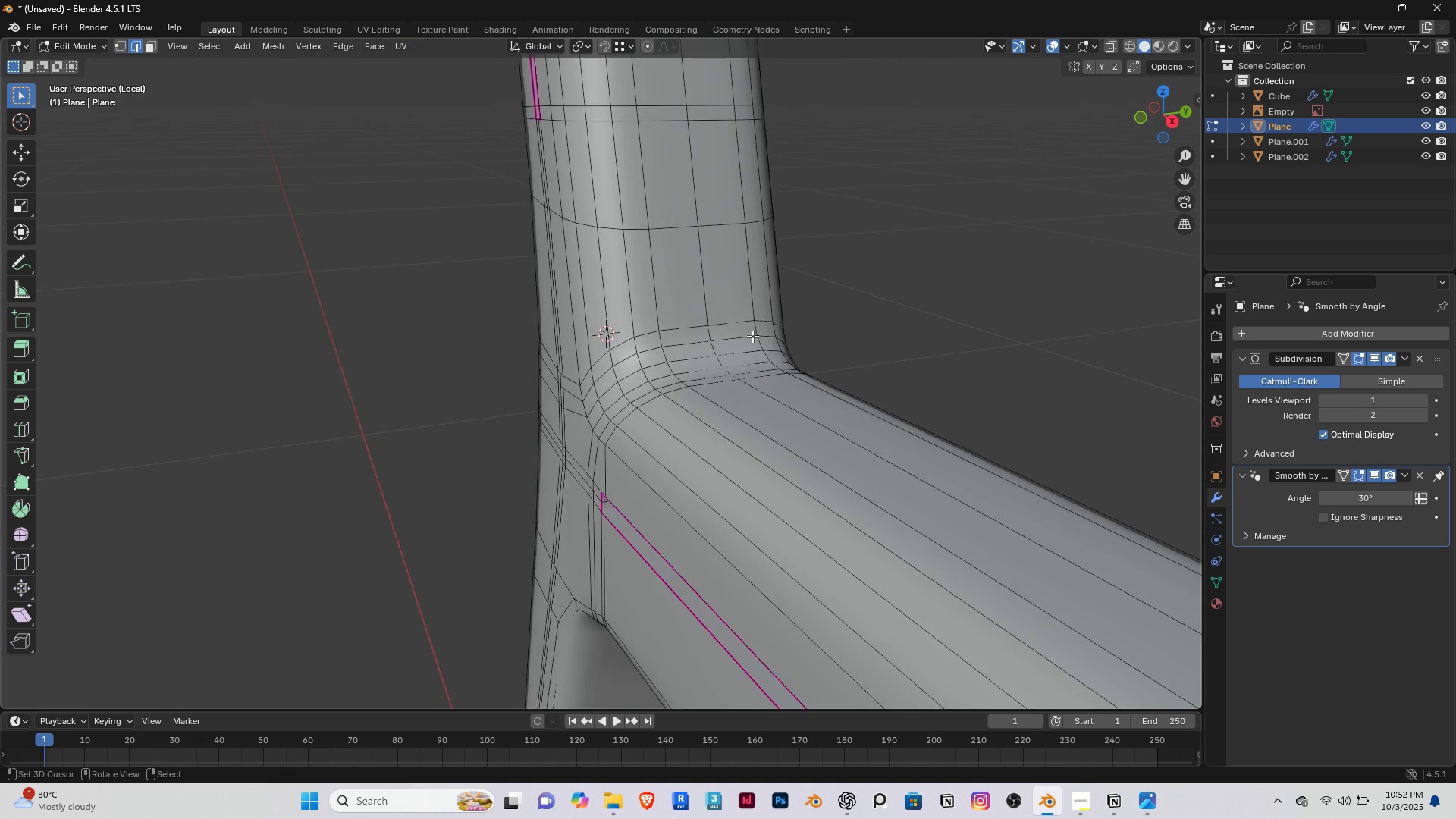 
key(Tab)
 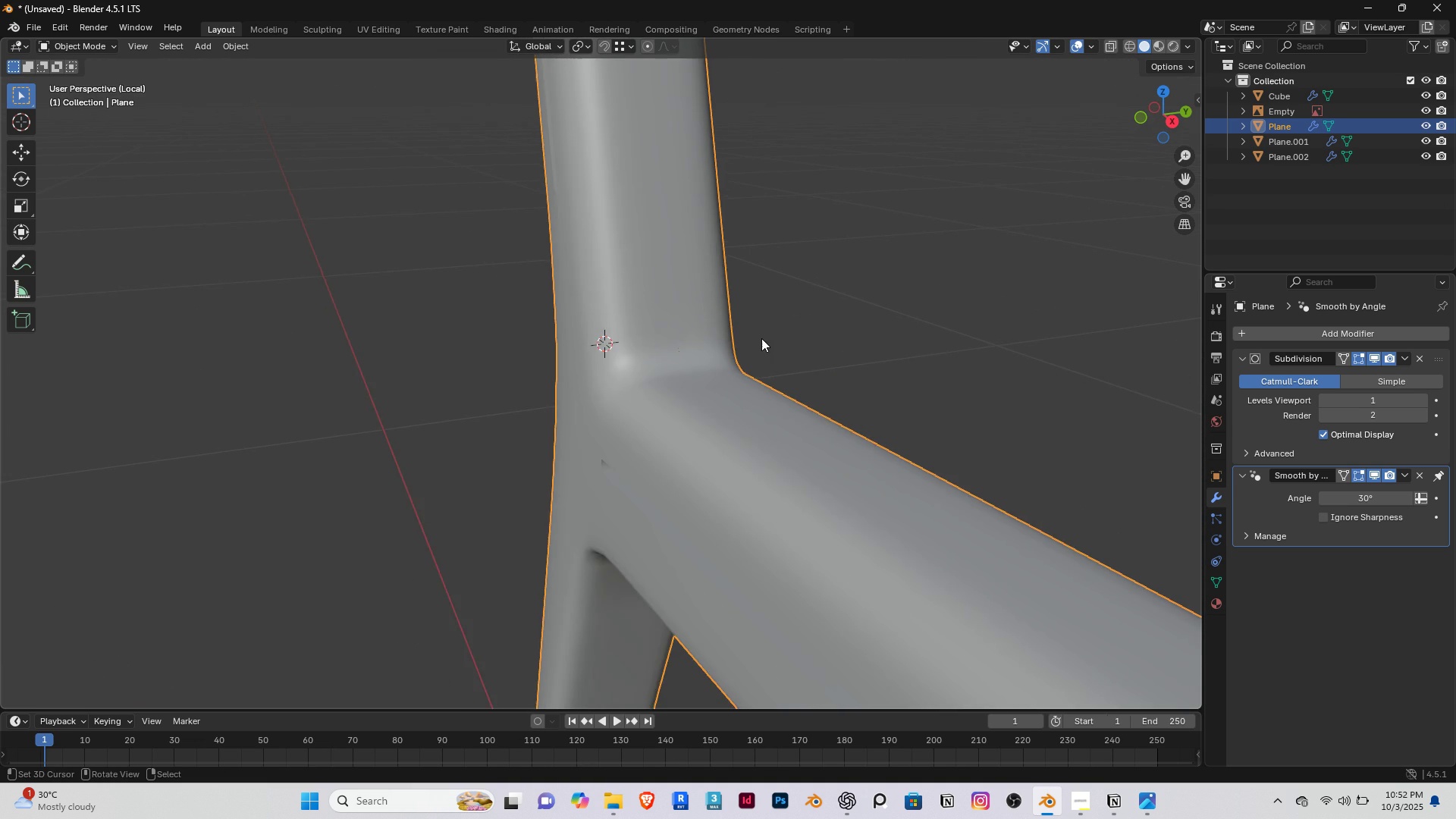 
scroll: coordinate [622, 339], scroll_direction: down, amount: 13.0
 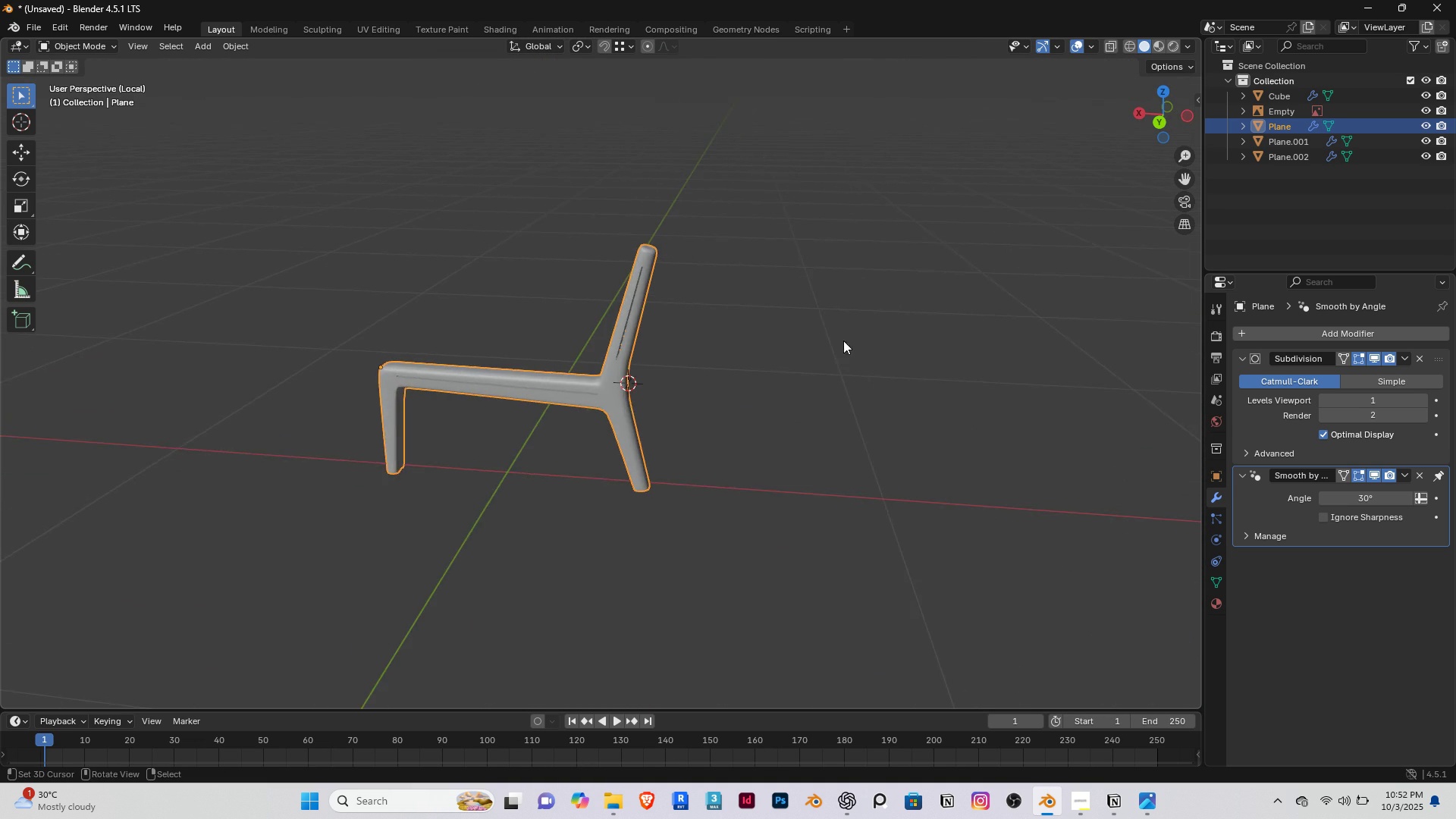 
scroll: coordinate [689, 317], scroll_direction: up, amount: 10.0
 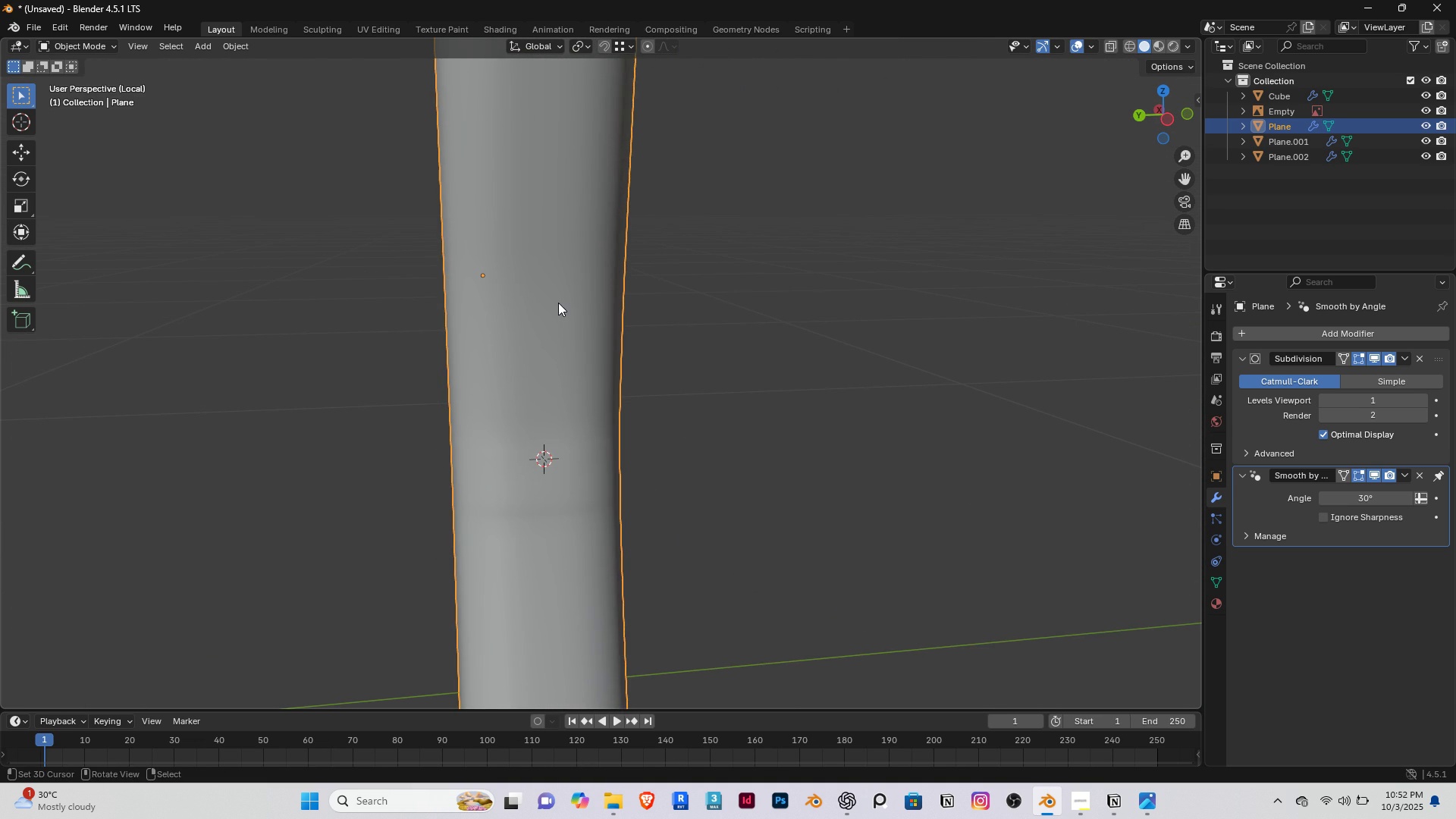 
key(Tab)